 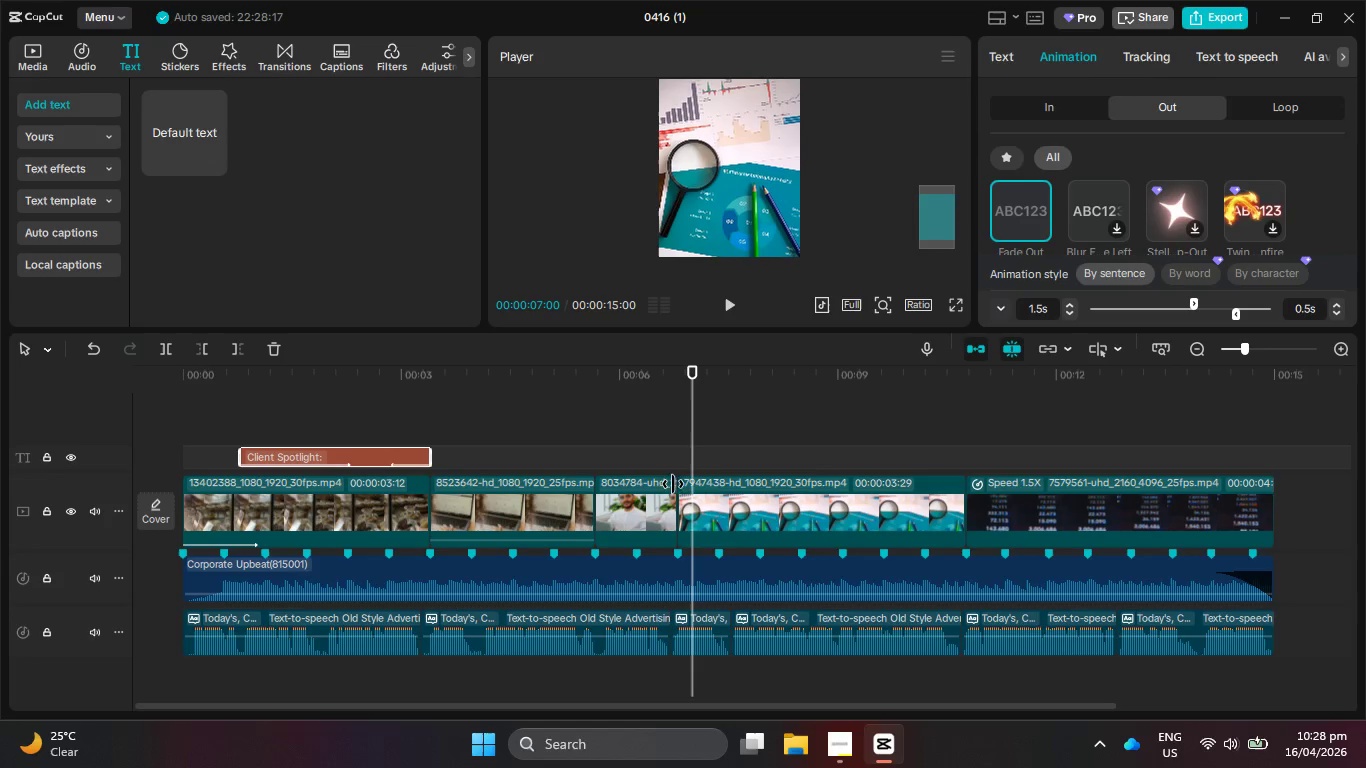 
left_click_drag(start_coordinate=[694, 416], to_coordinate=[718, 419])
 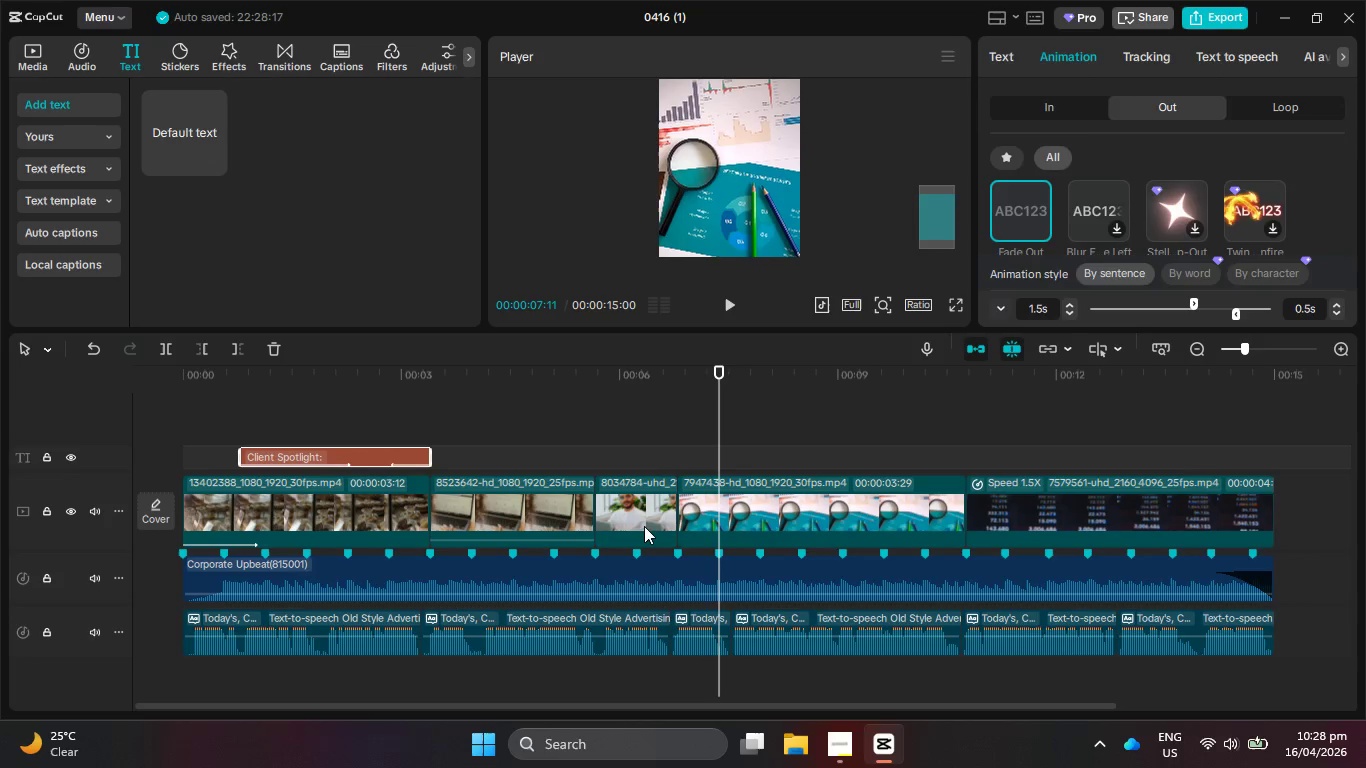 
left_click([644, 526])
 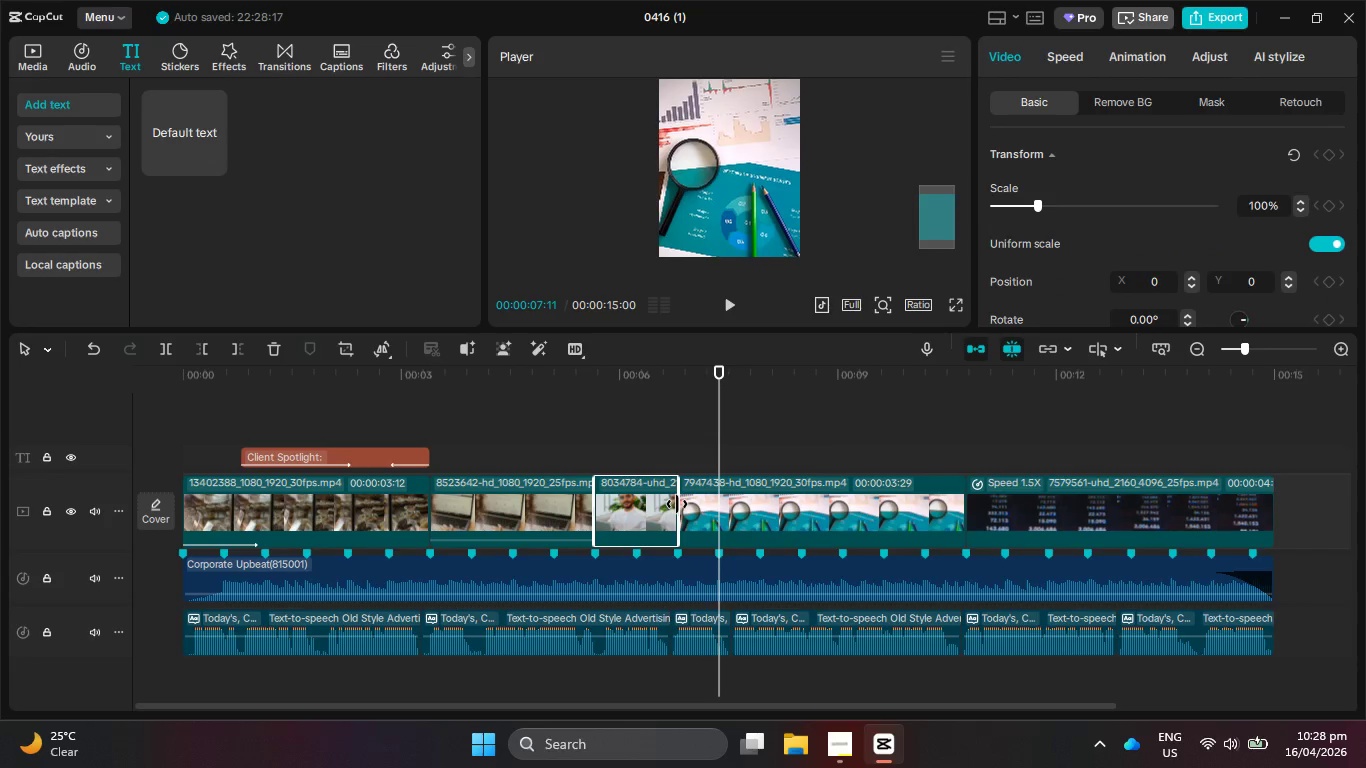 
left_click_drag(start_coordinate=[677, 504], to_coordinate=[713, 503])
 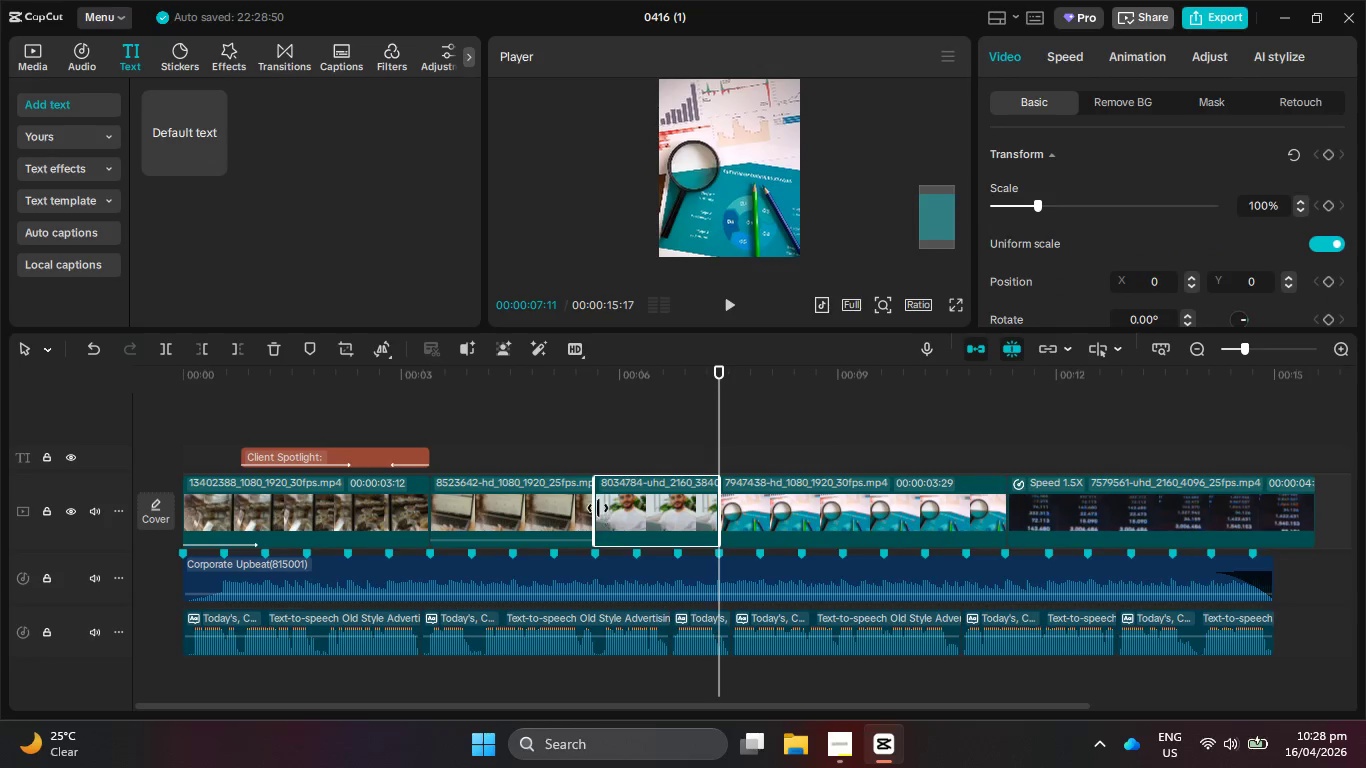 
left_click_drag(start_coordinate=[597, 508], to_coordinate=[636, 507])
 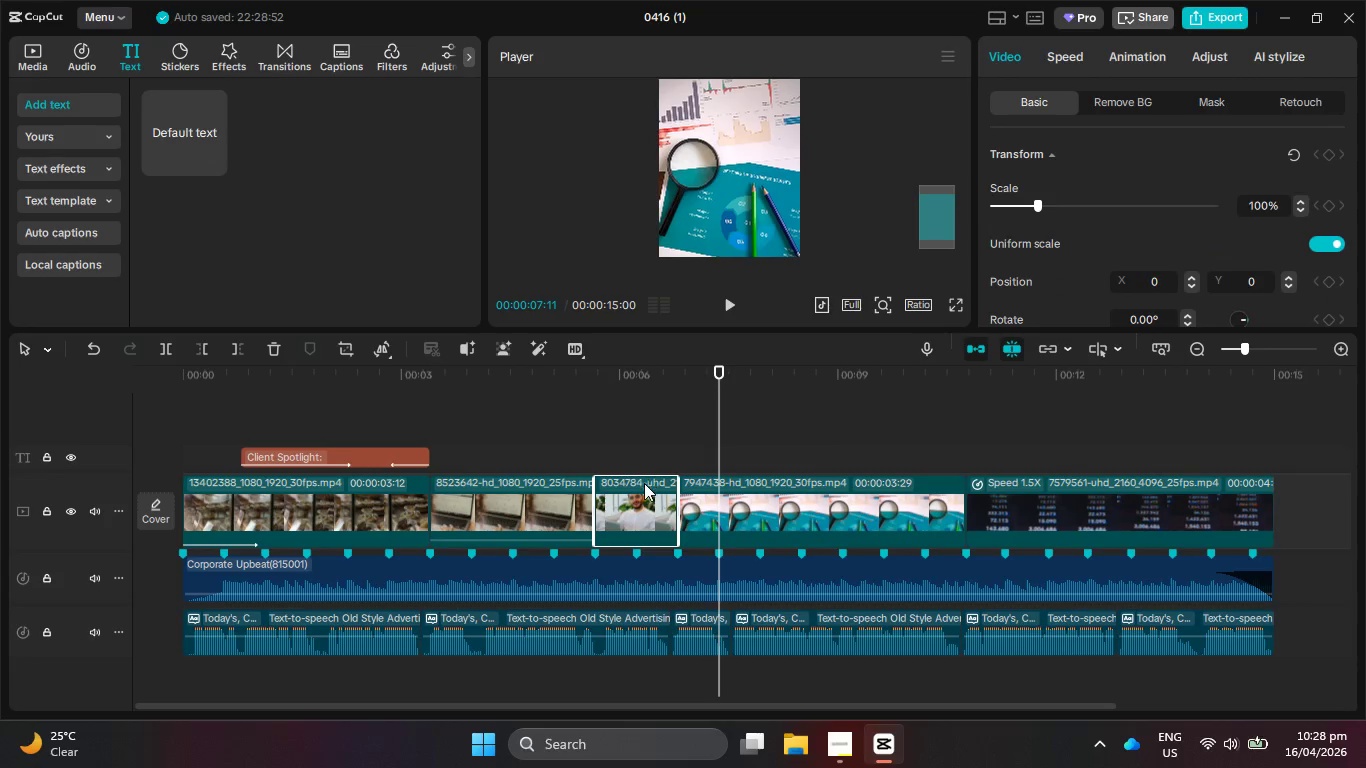 
key(Control+Z)
 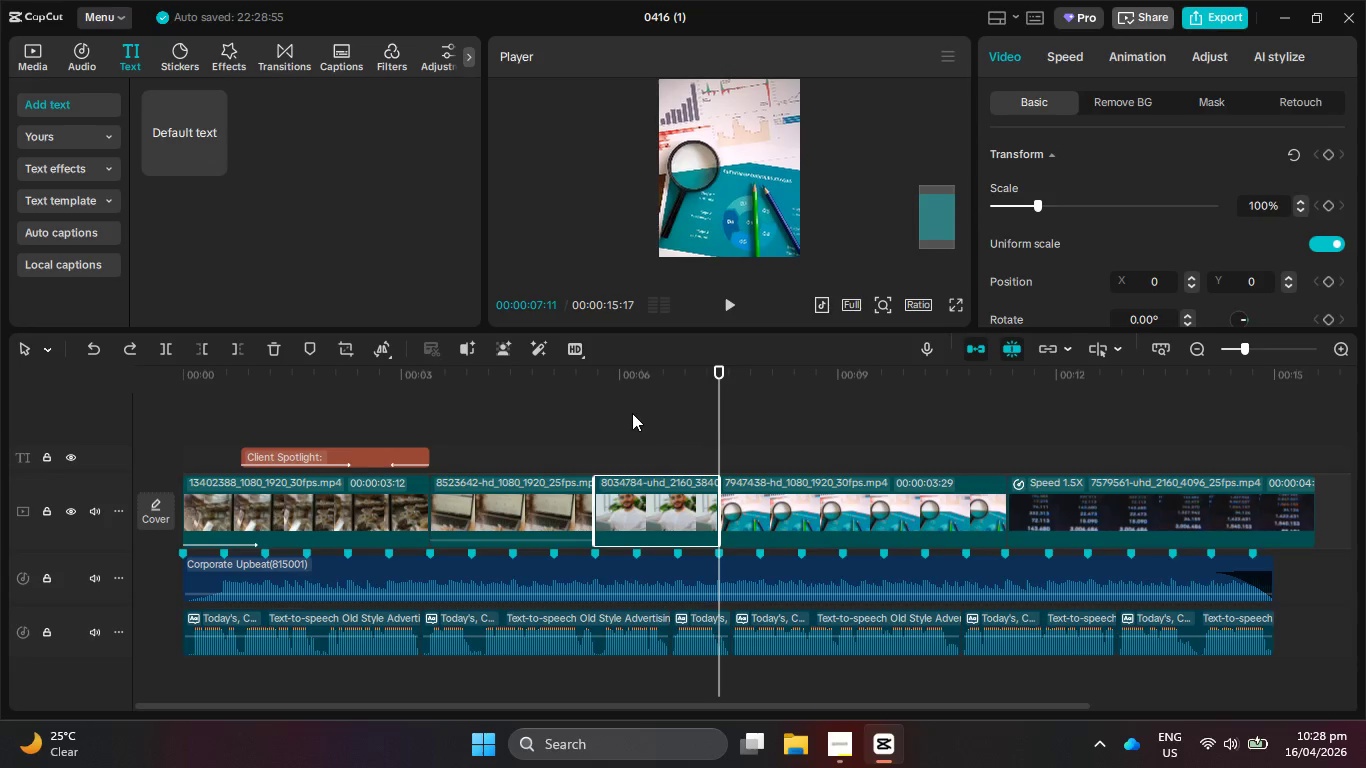 
left_click_drag(start_coordinate=[620, 381], to_coordinate=[519, 385])
 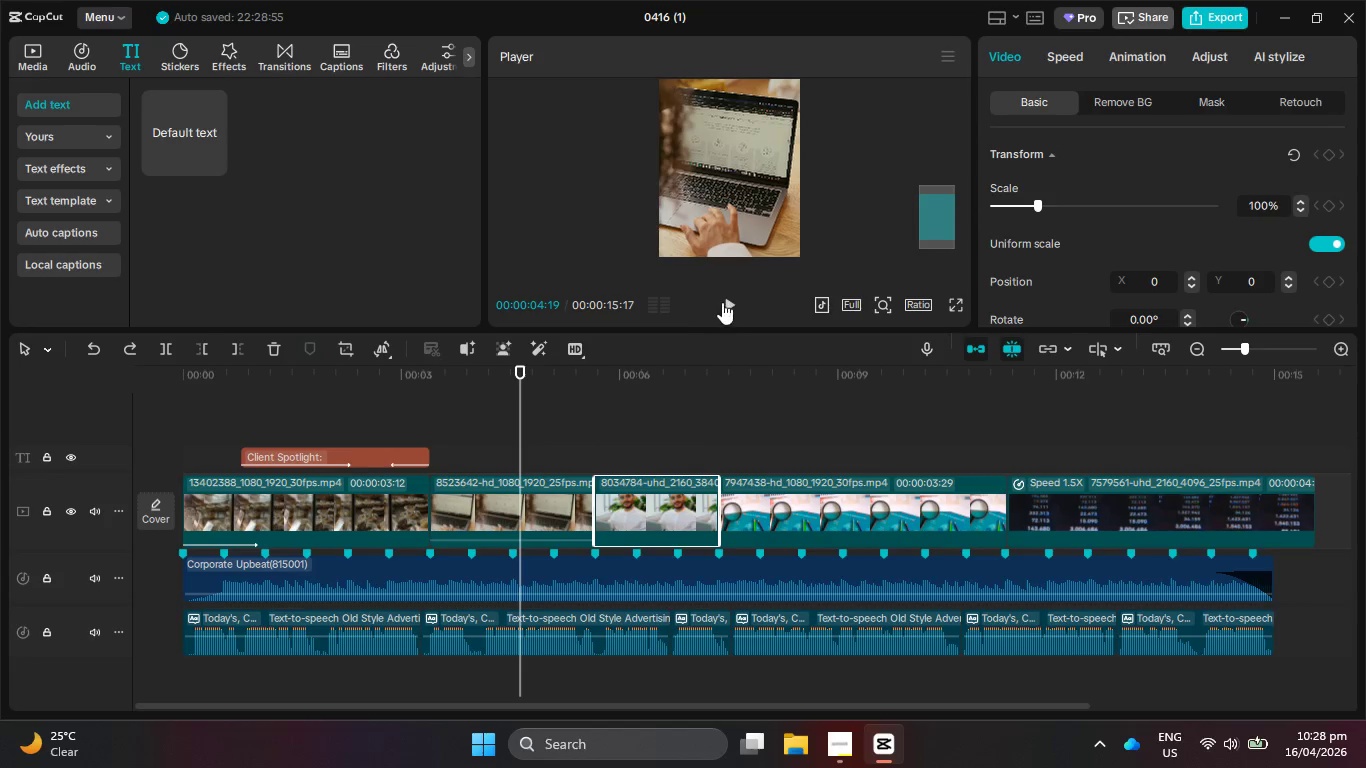 
left_click([724, 299])
 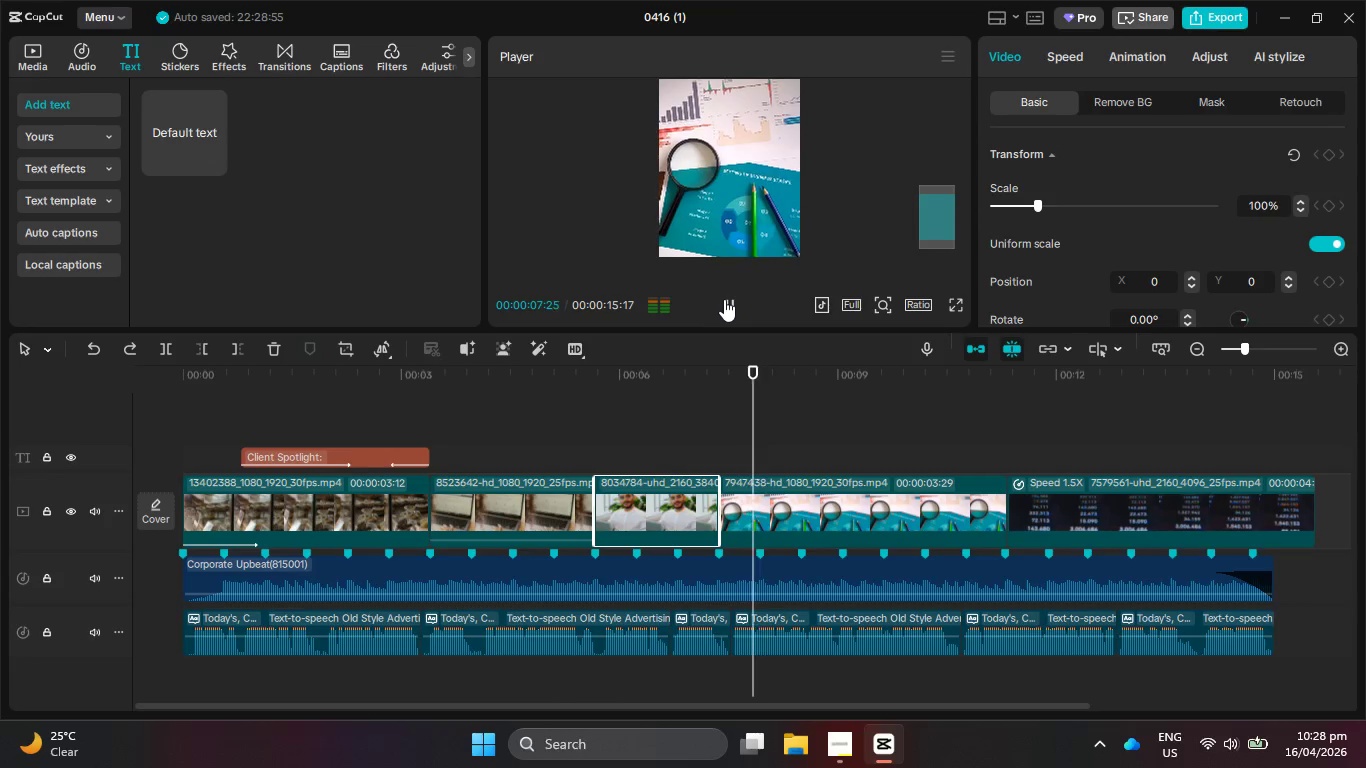 
left_click([724, 299])
 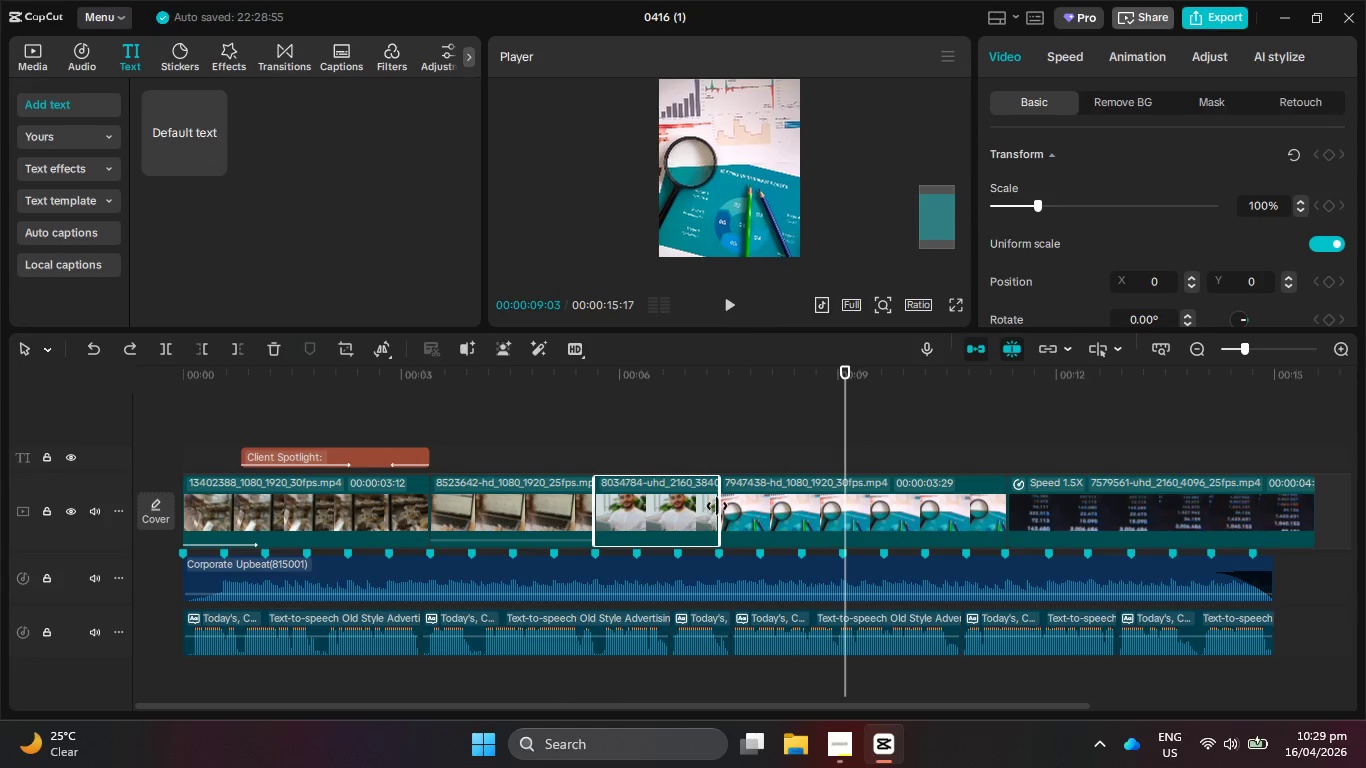 
left_click_drag(start_coordinate=[718, 506], to_coordinate=[677, 507])
 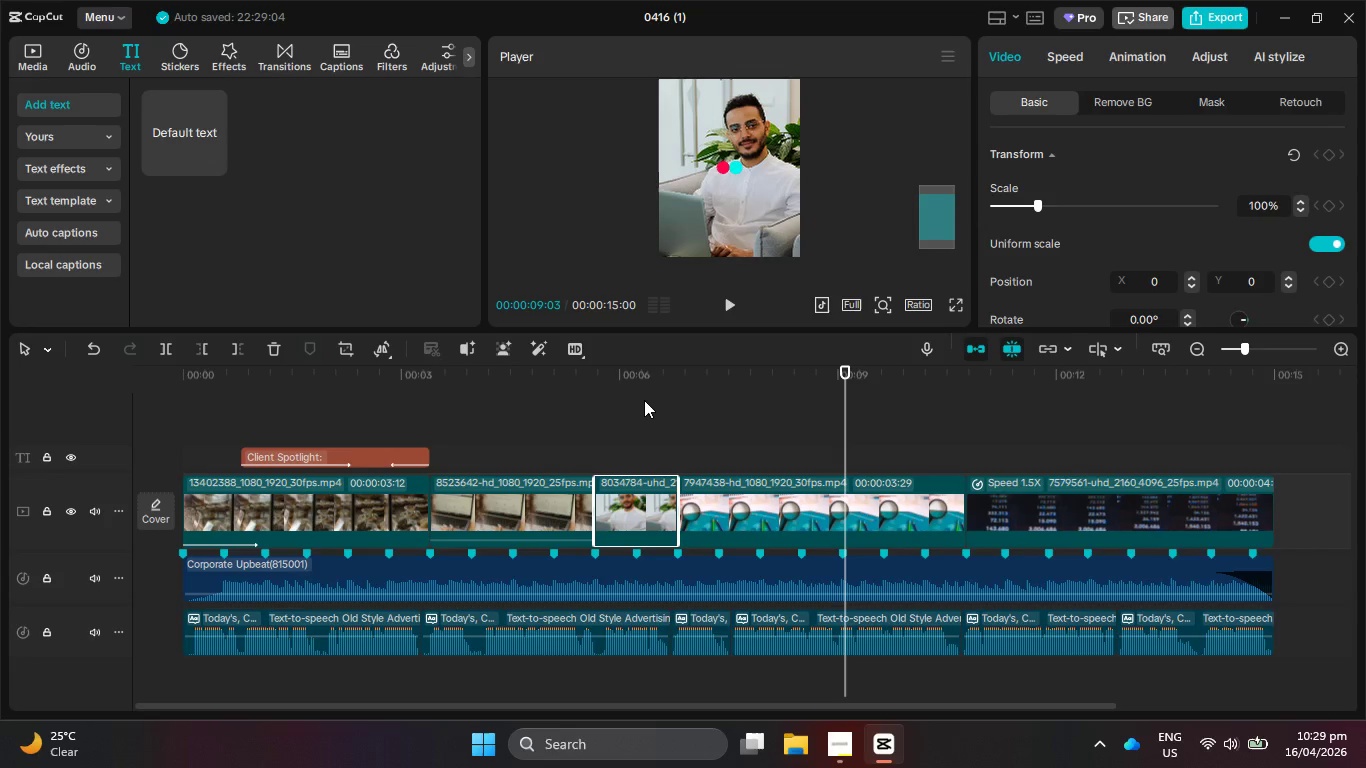 
left_click_drag(start_coordinate=[644, 381], to_coordinate=[492, 383])
 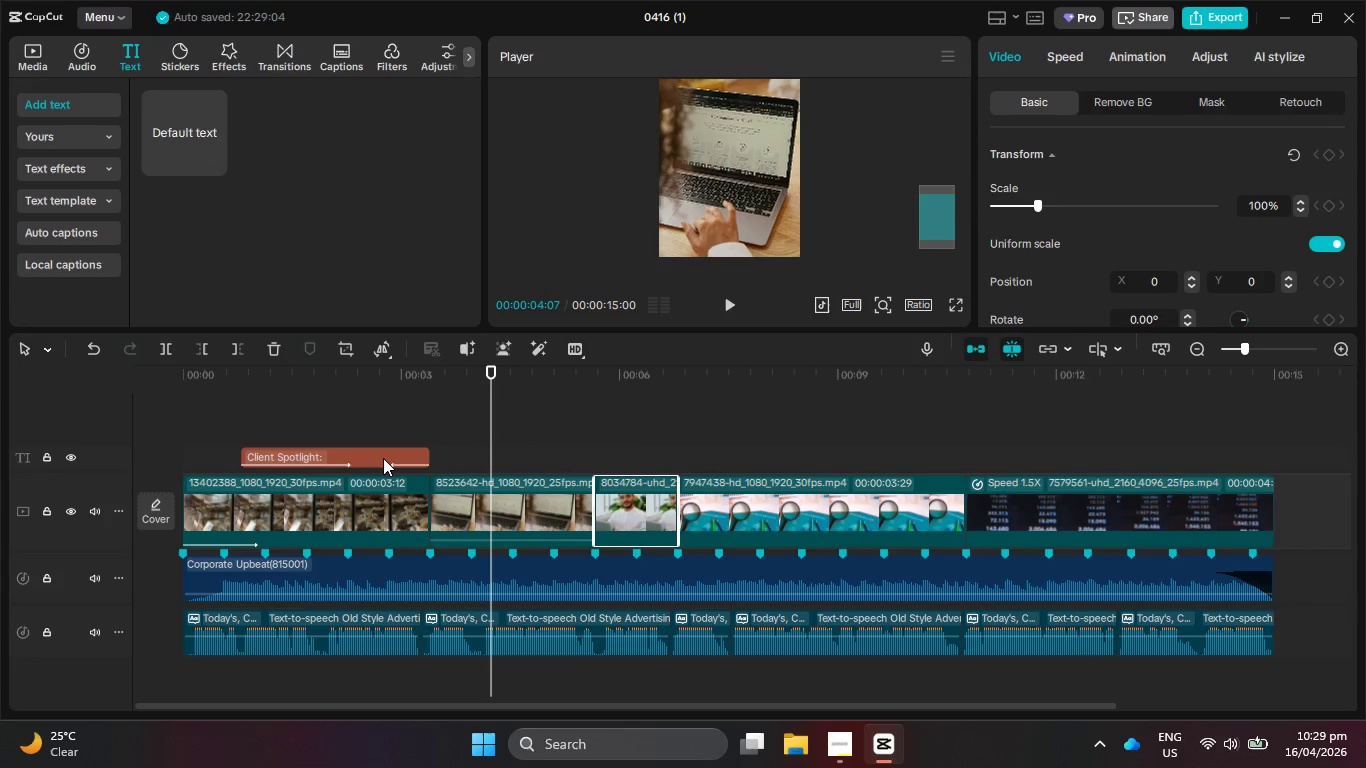 
left_click([383, 458])
 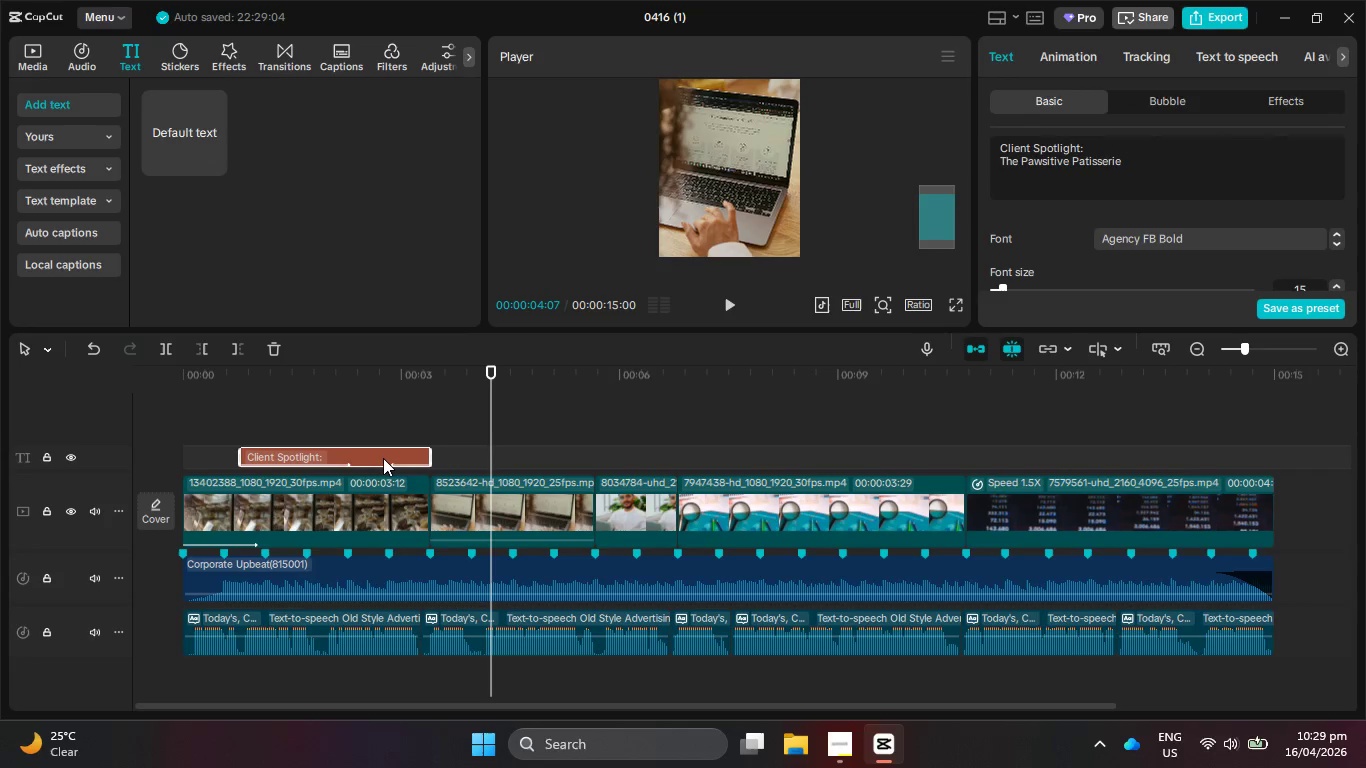 
key(Control+C)
 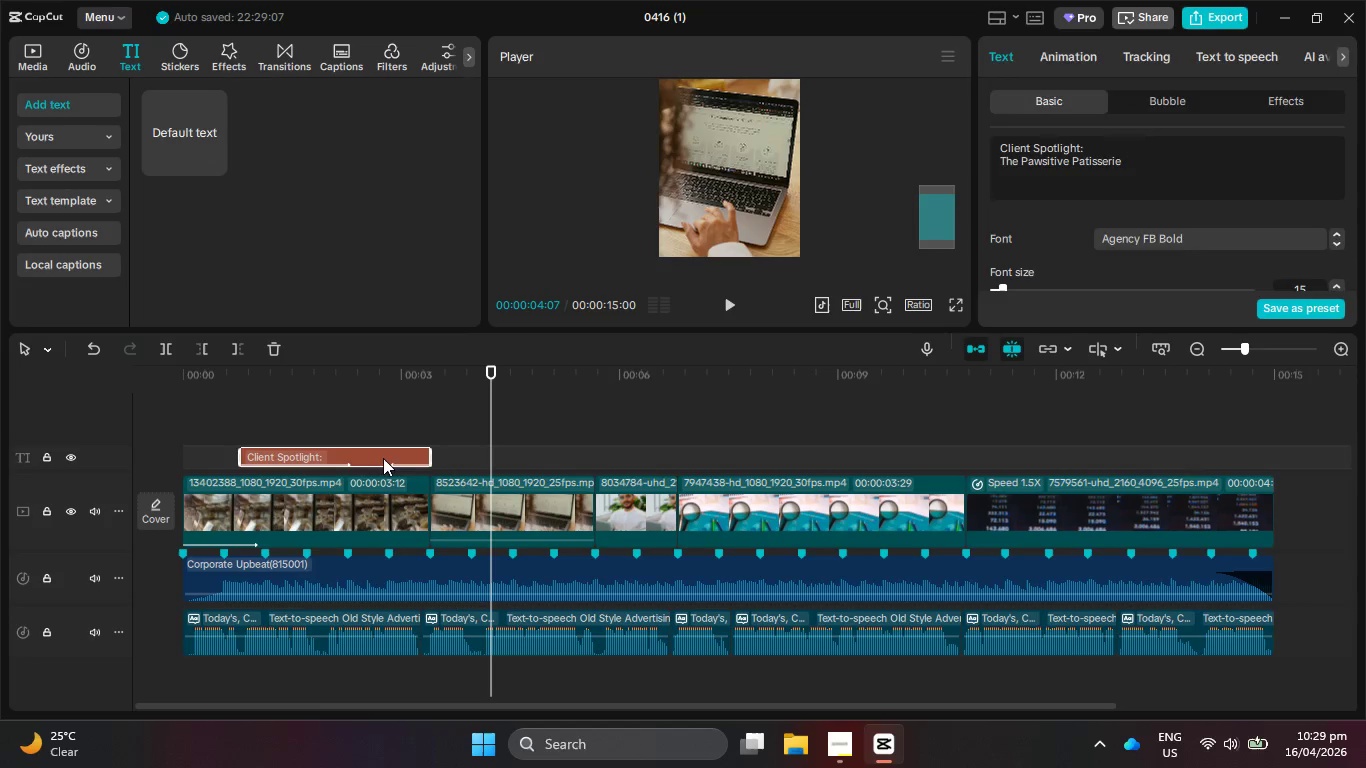 
key(Control+V)
 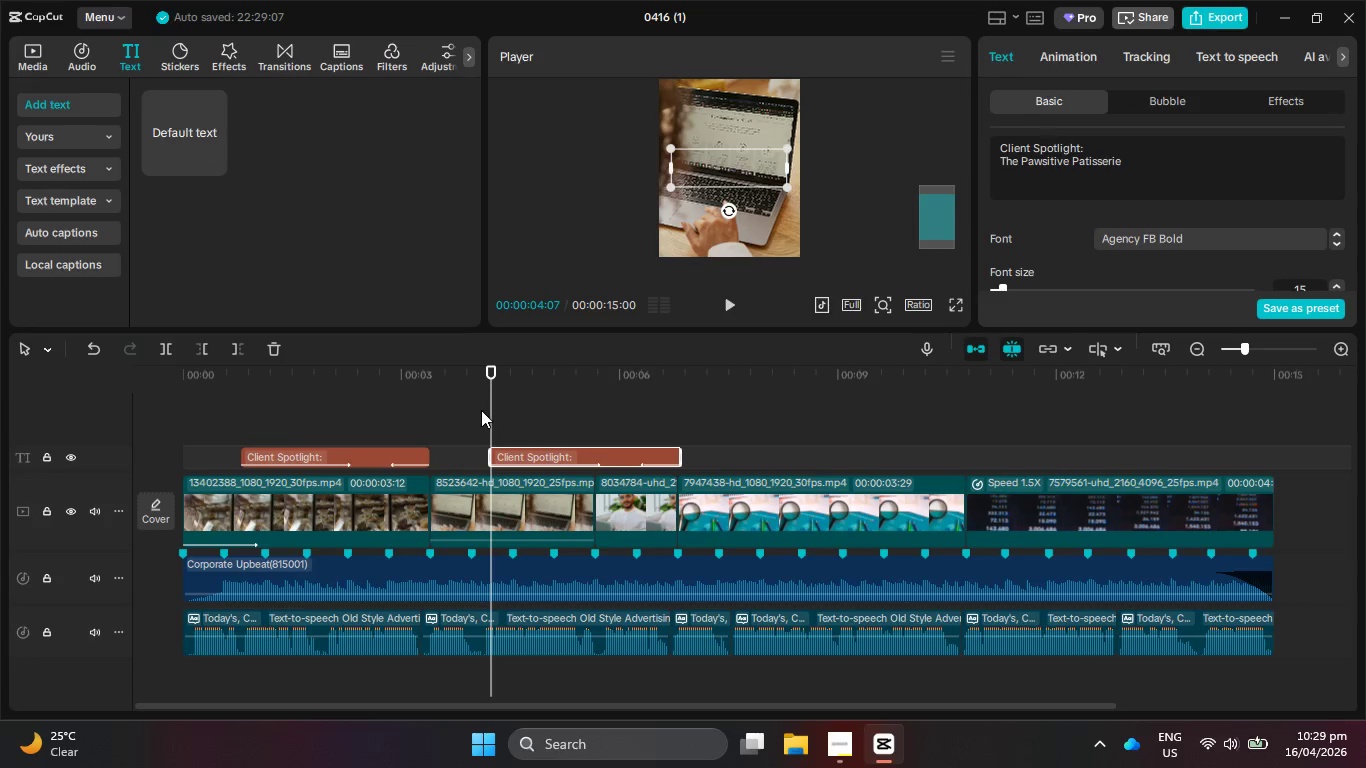 
left_click_drag(start_coordinate=[483, 412], to_coordinate=[438, 412])
 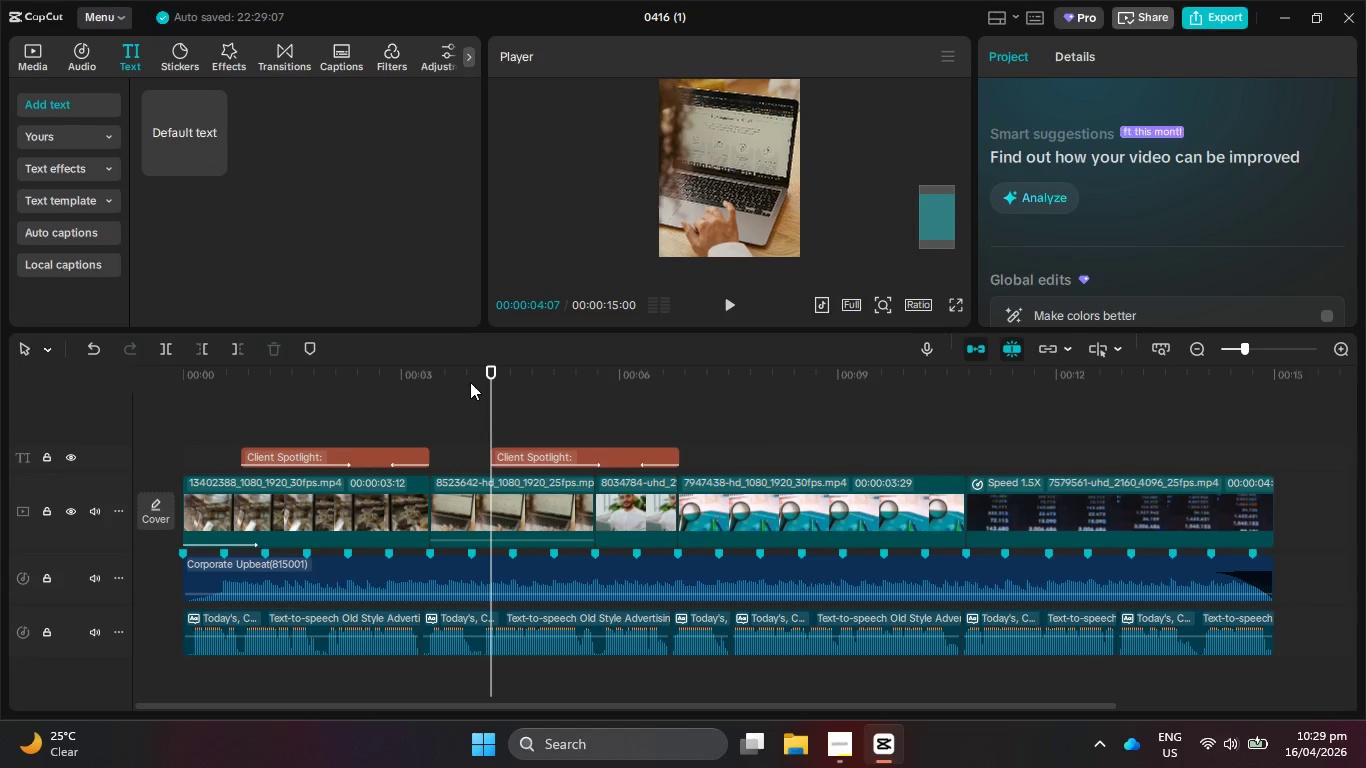 
left_click_drag(start_coordinate=[468, 376], to_coordinate=[432, 379])
 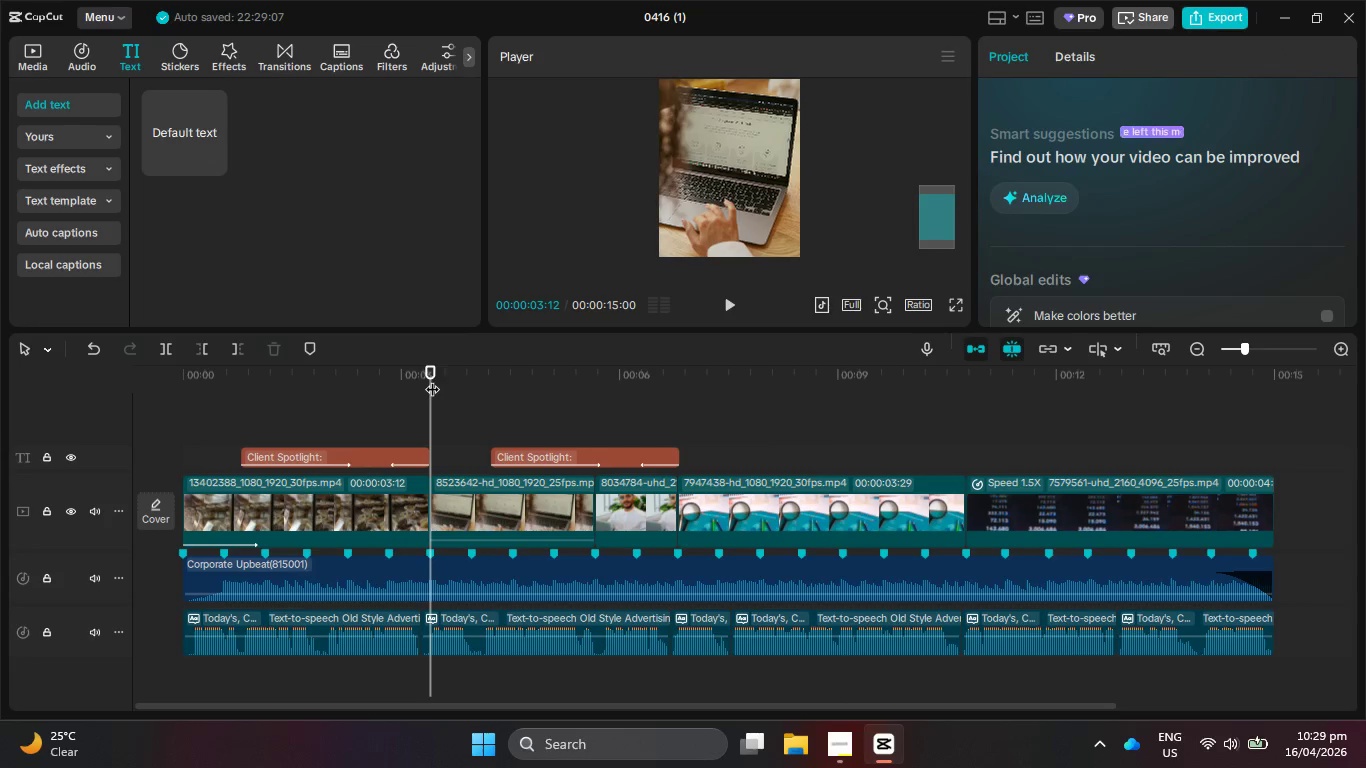 
key(Alt+AltLeft)
 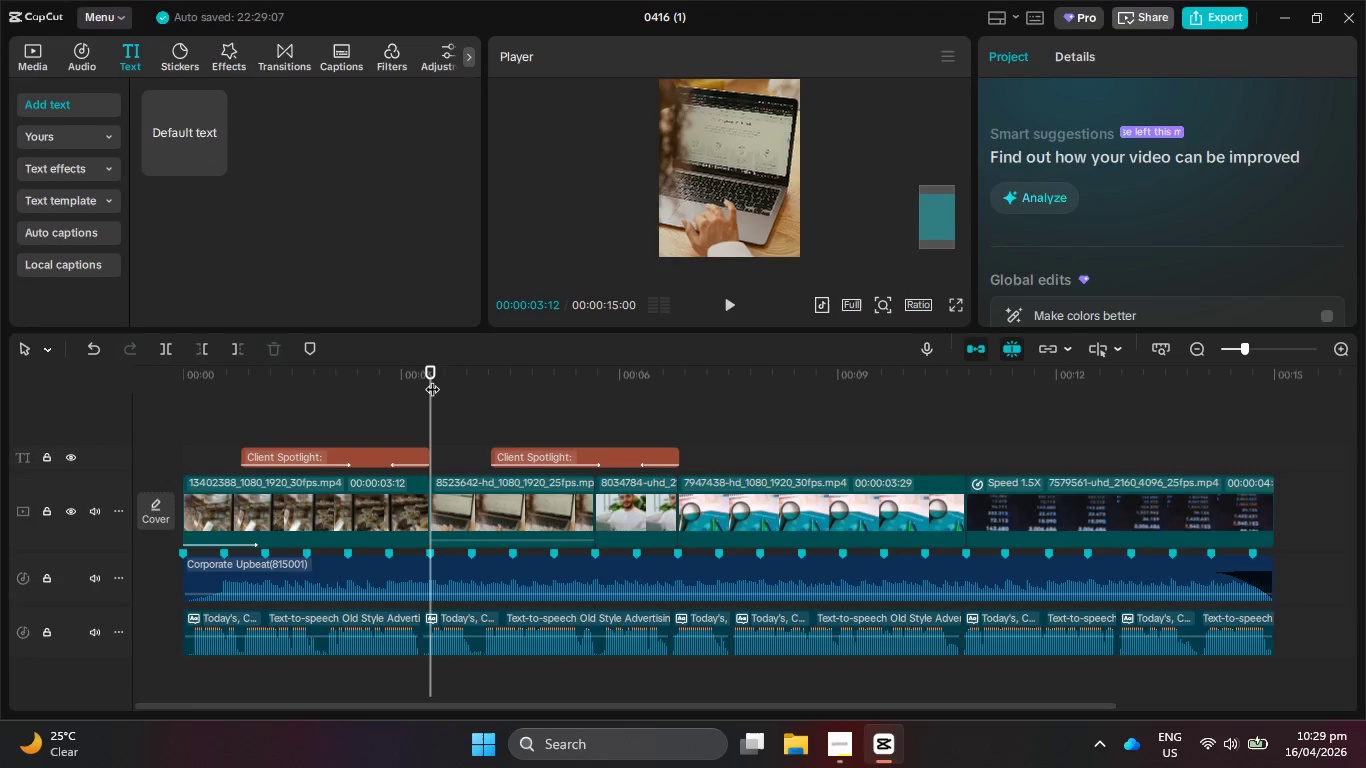 
key(Alt+Tab)